 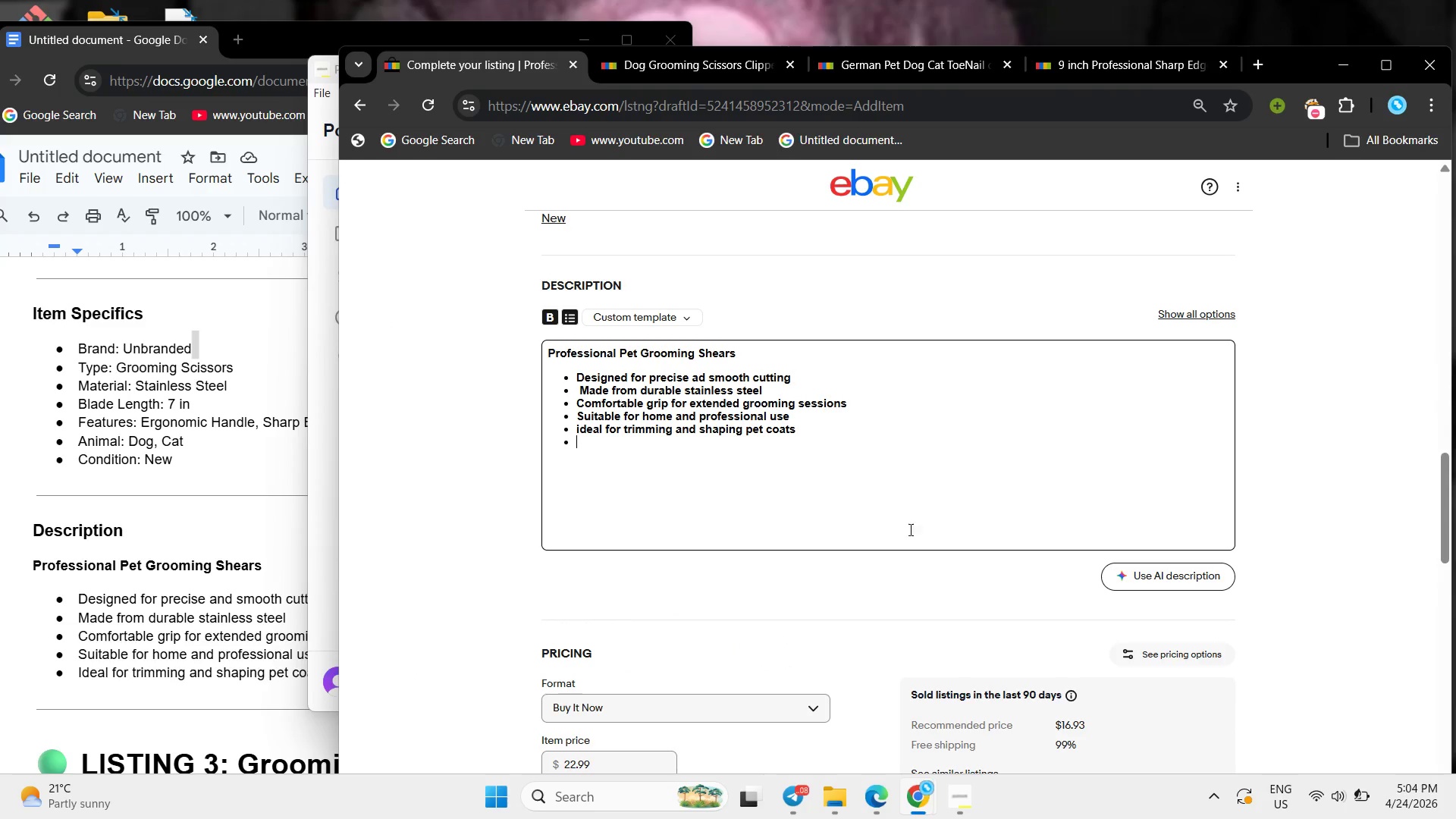 
key(Backspace)
 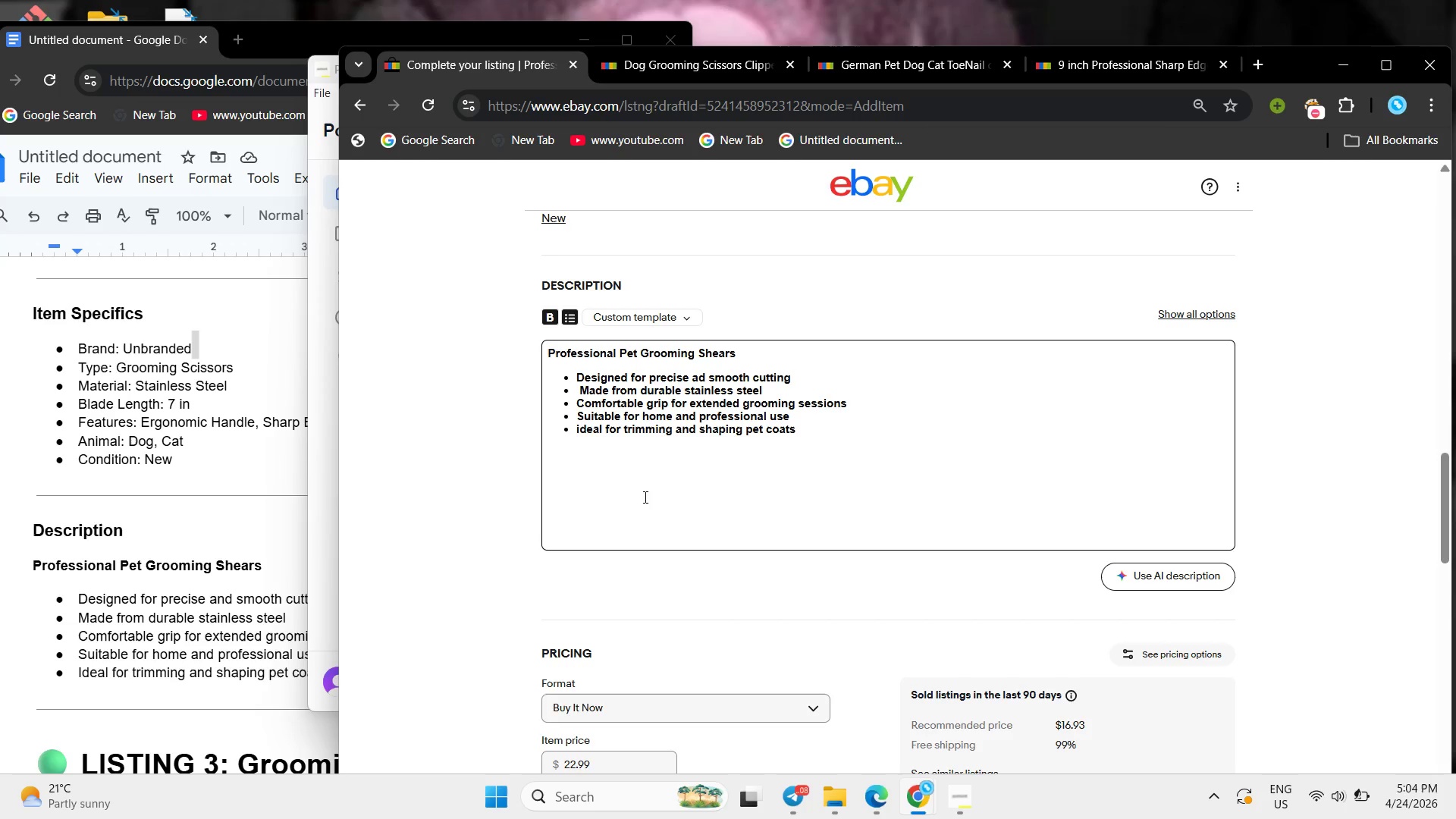 
wait(7.92)
 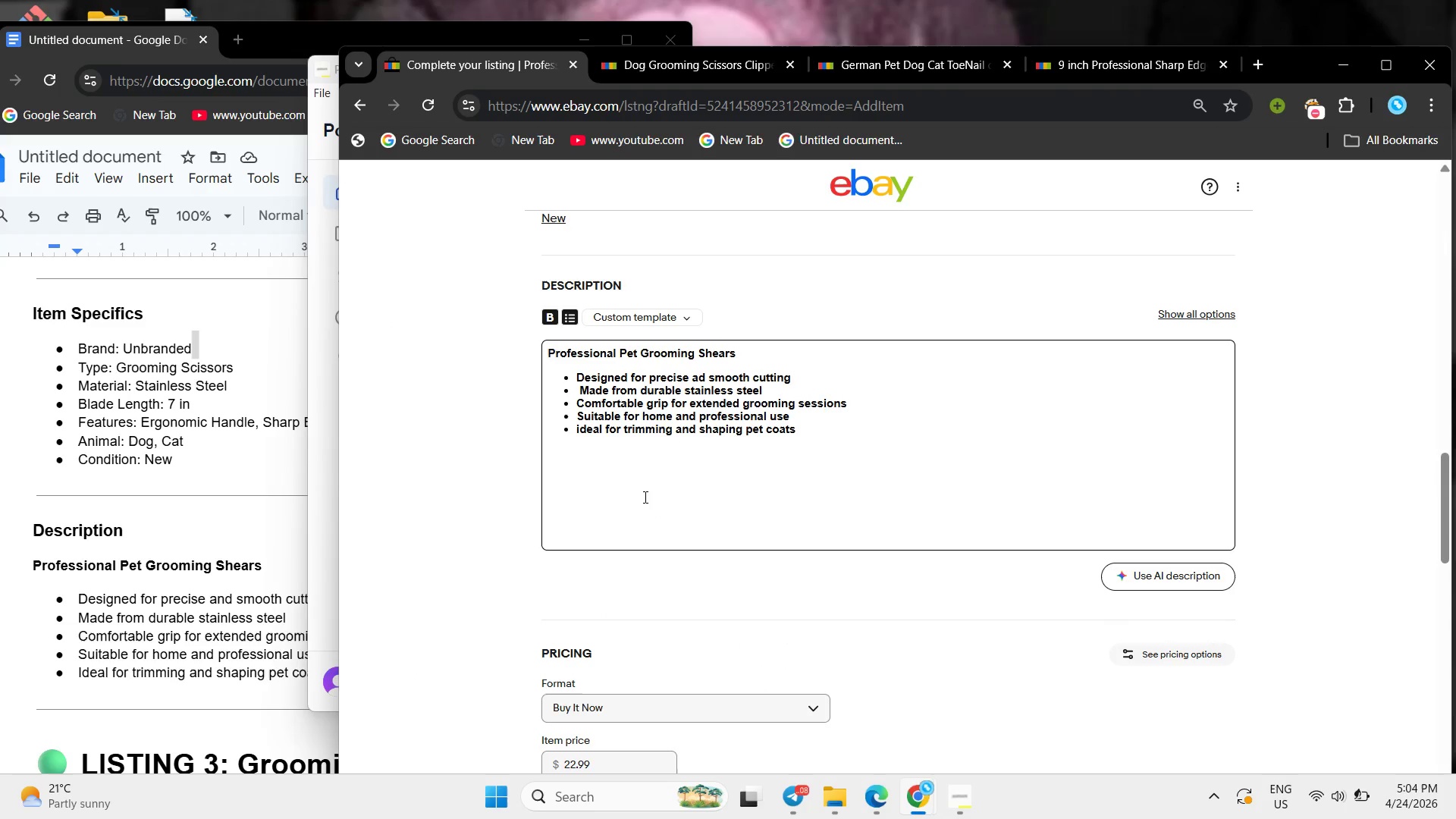 
scroll: coordinate [710, 527], scroll_direction: down, amount: 27.0
 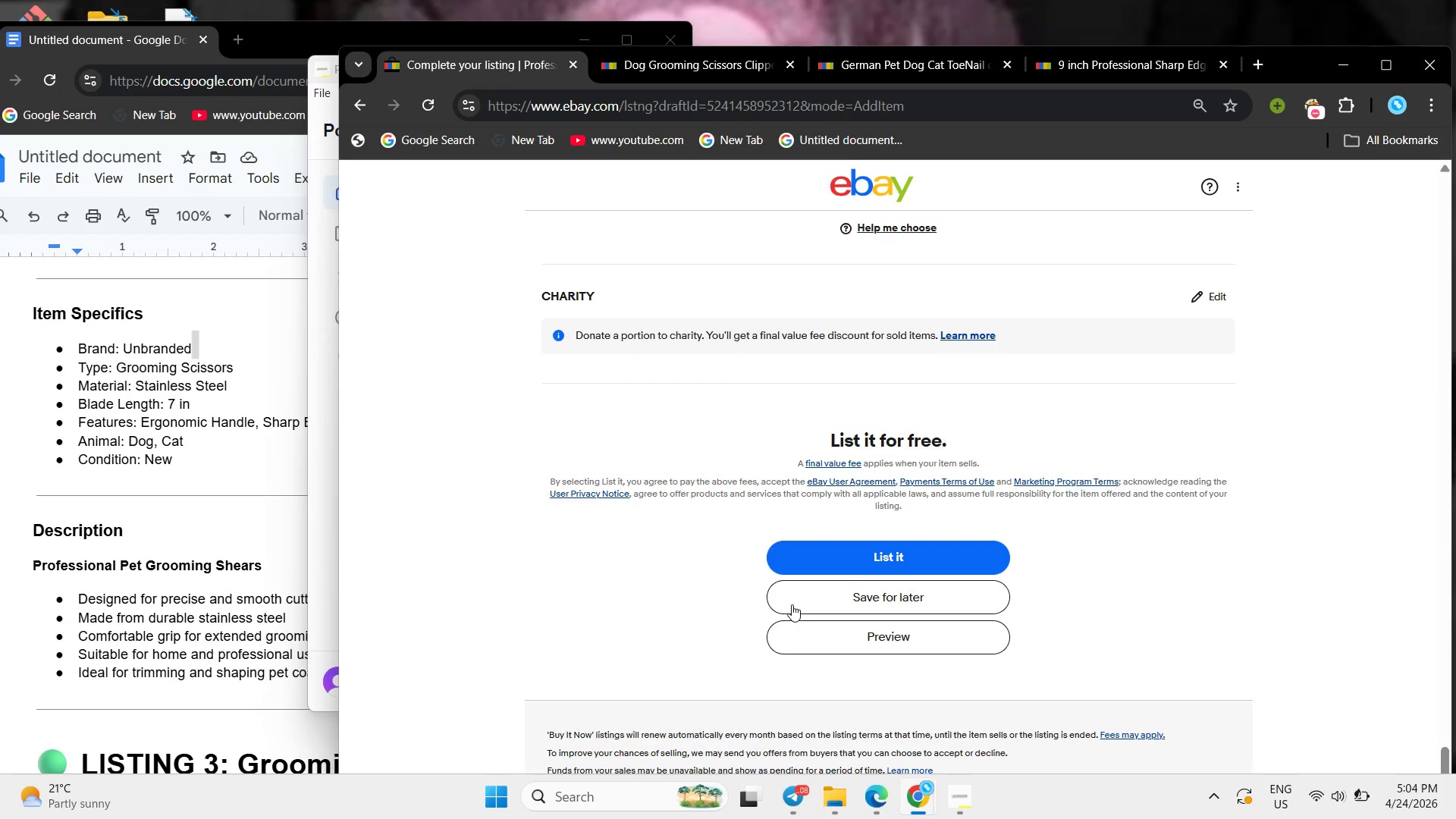 
left_click([792, 602])
 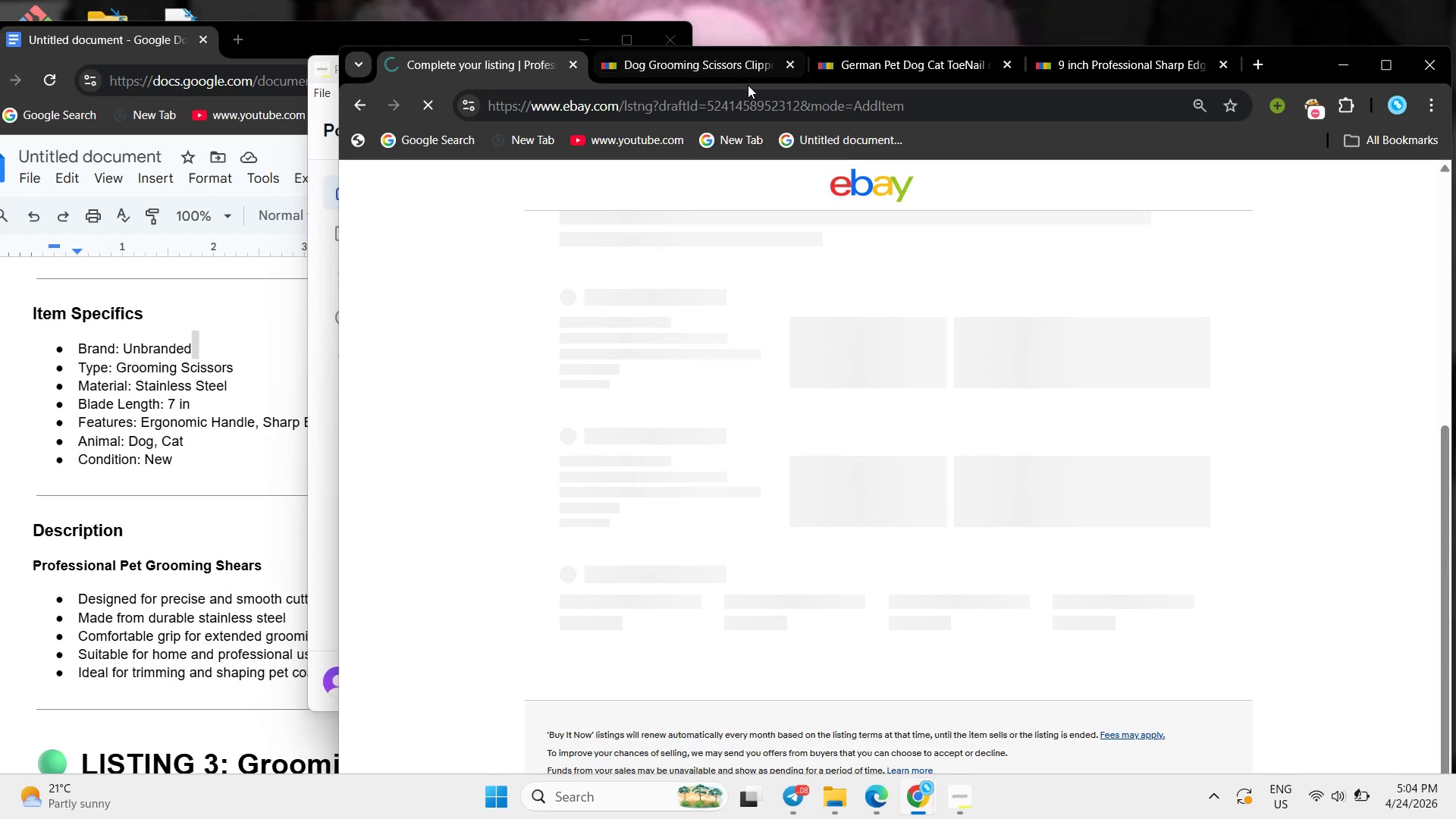 
left_click([752, 90])
 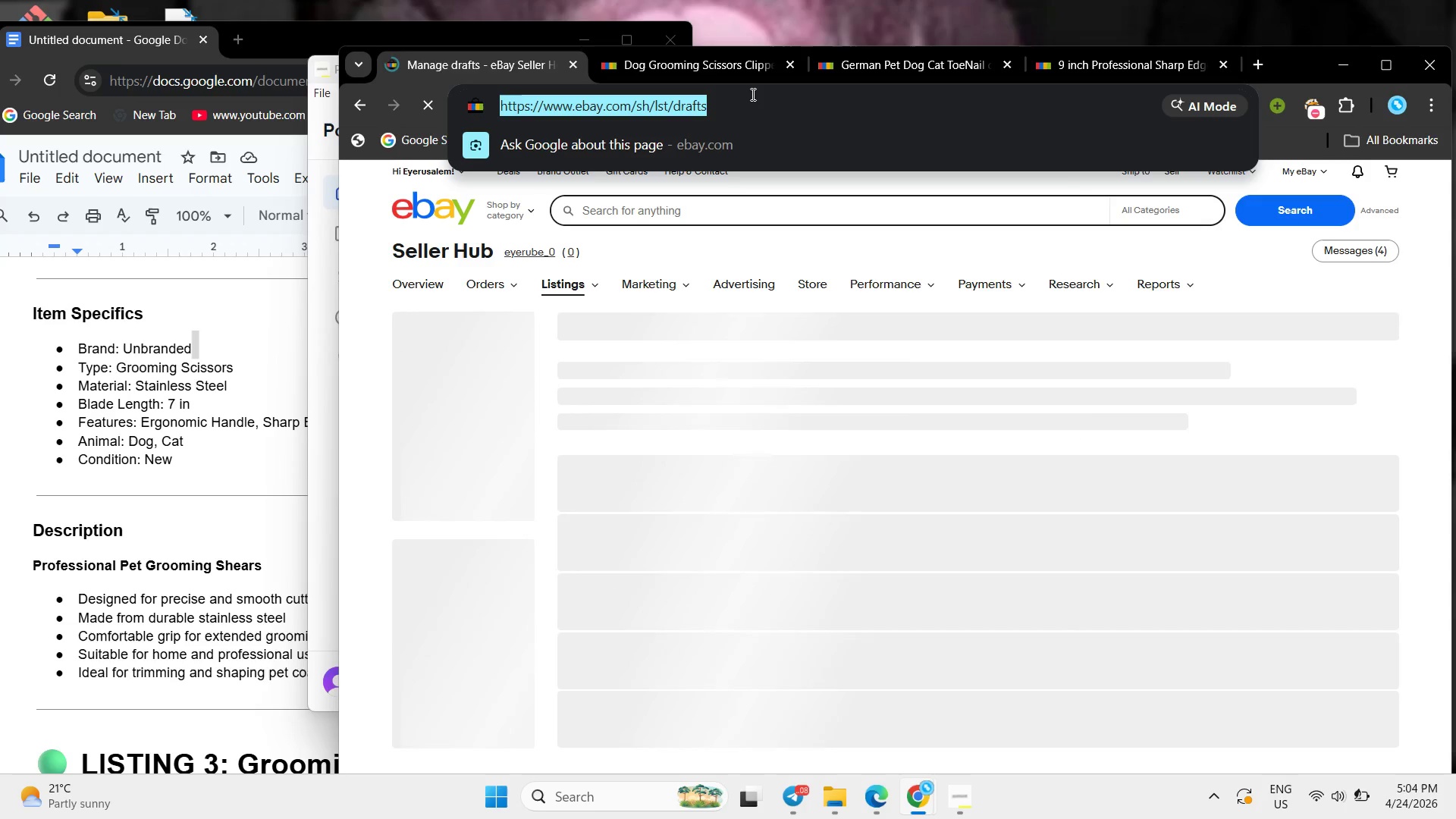 
left_click([752, 94])
 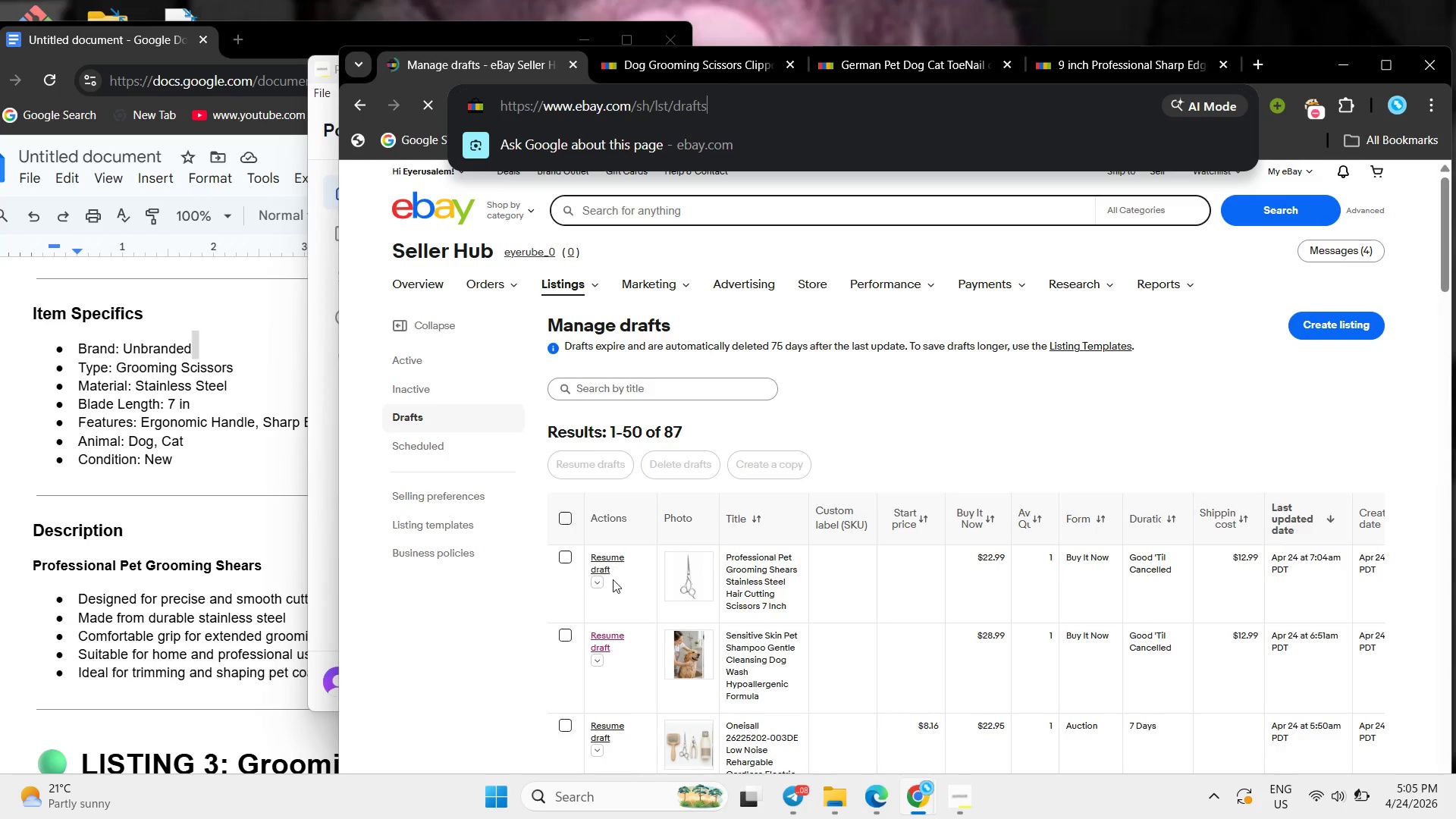 
left_click_drag(start_coordinate=[608, 572], to_coordinate=[606, 576])
 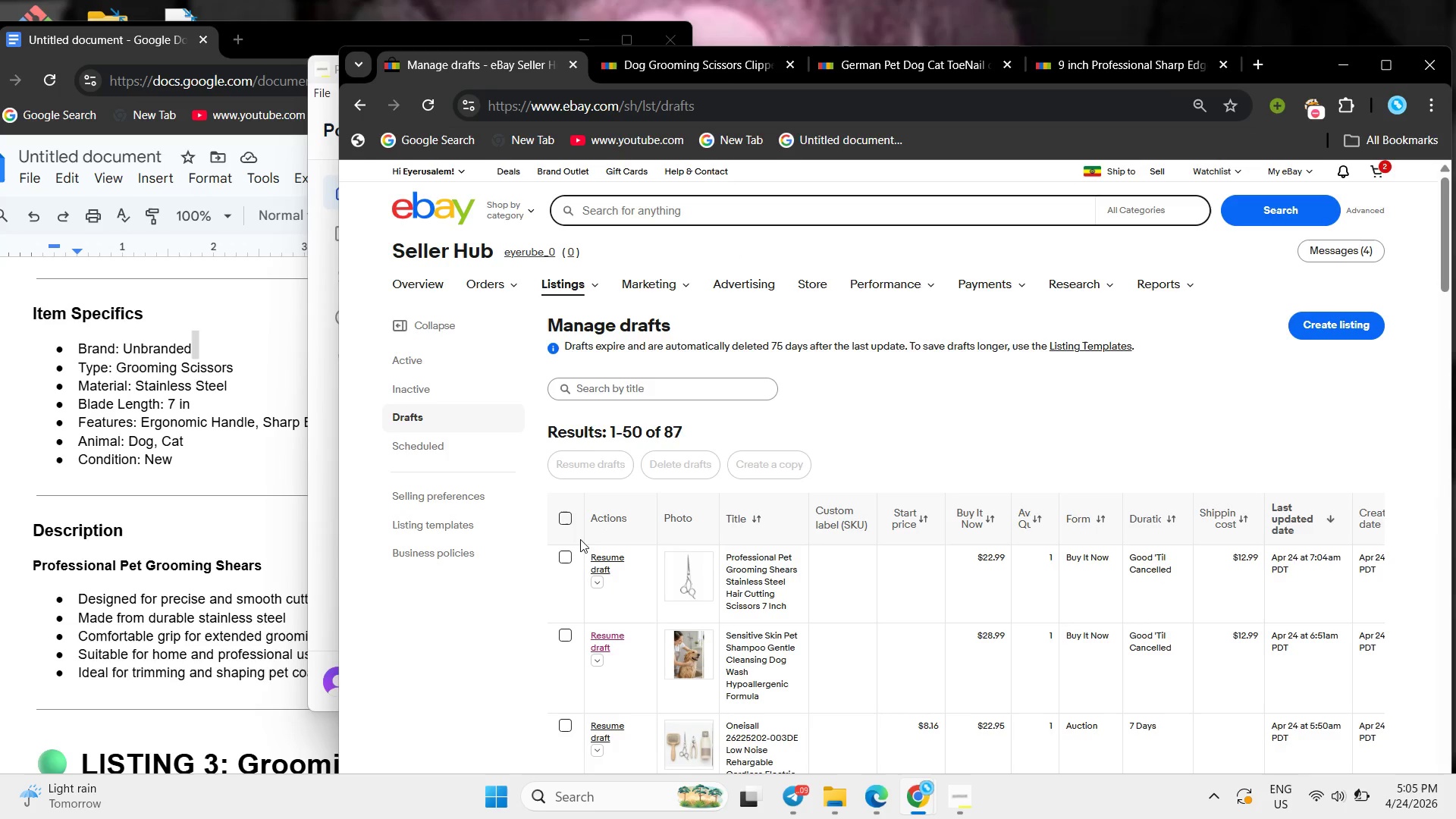 
left_click([607, 564])